 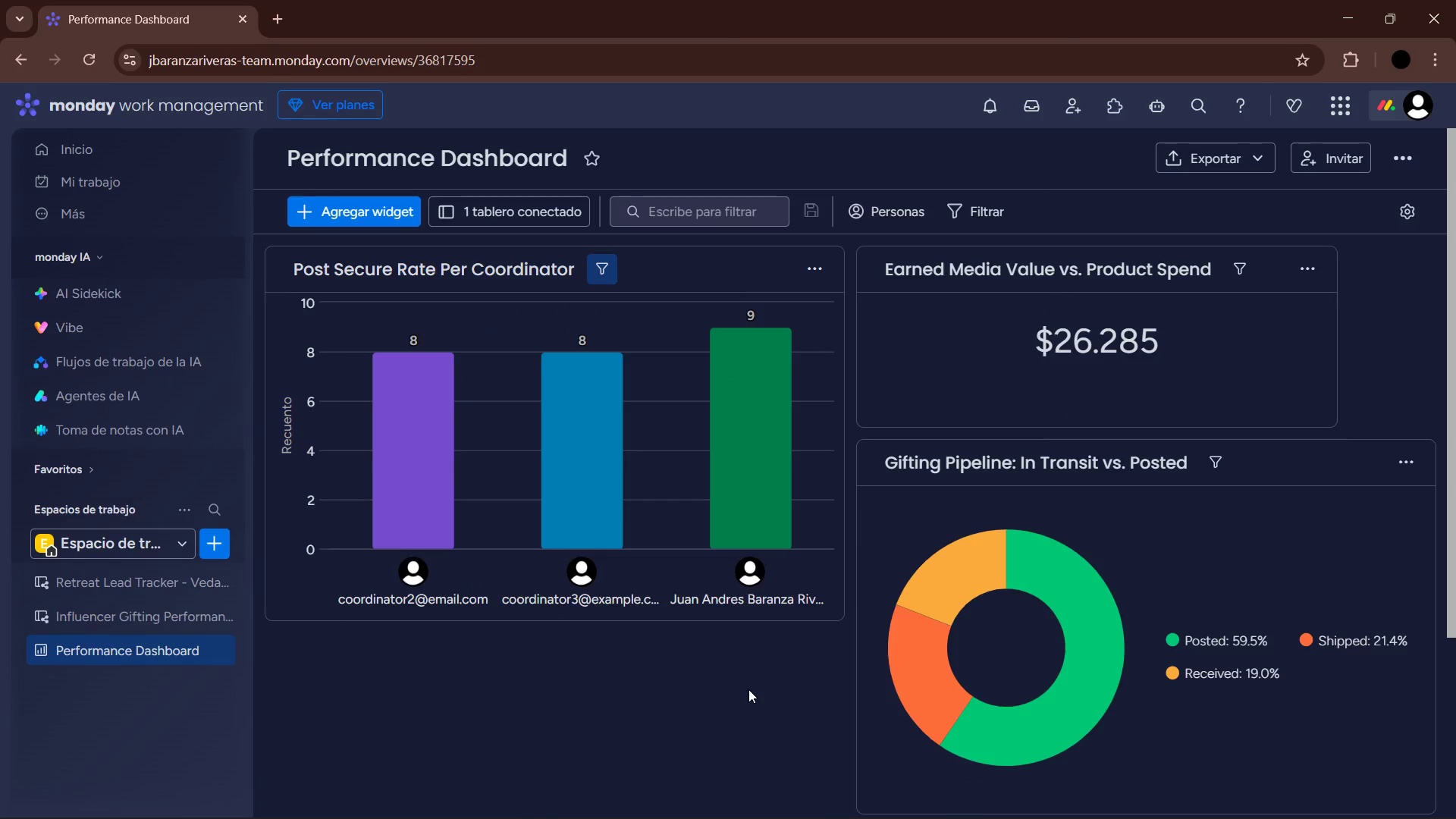 
left_click([141, 612])
 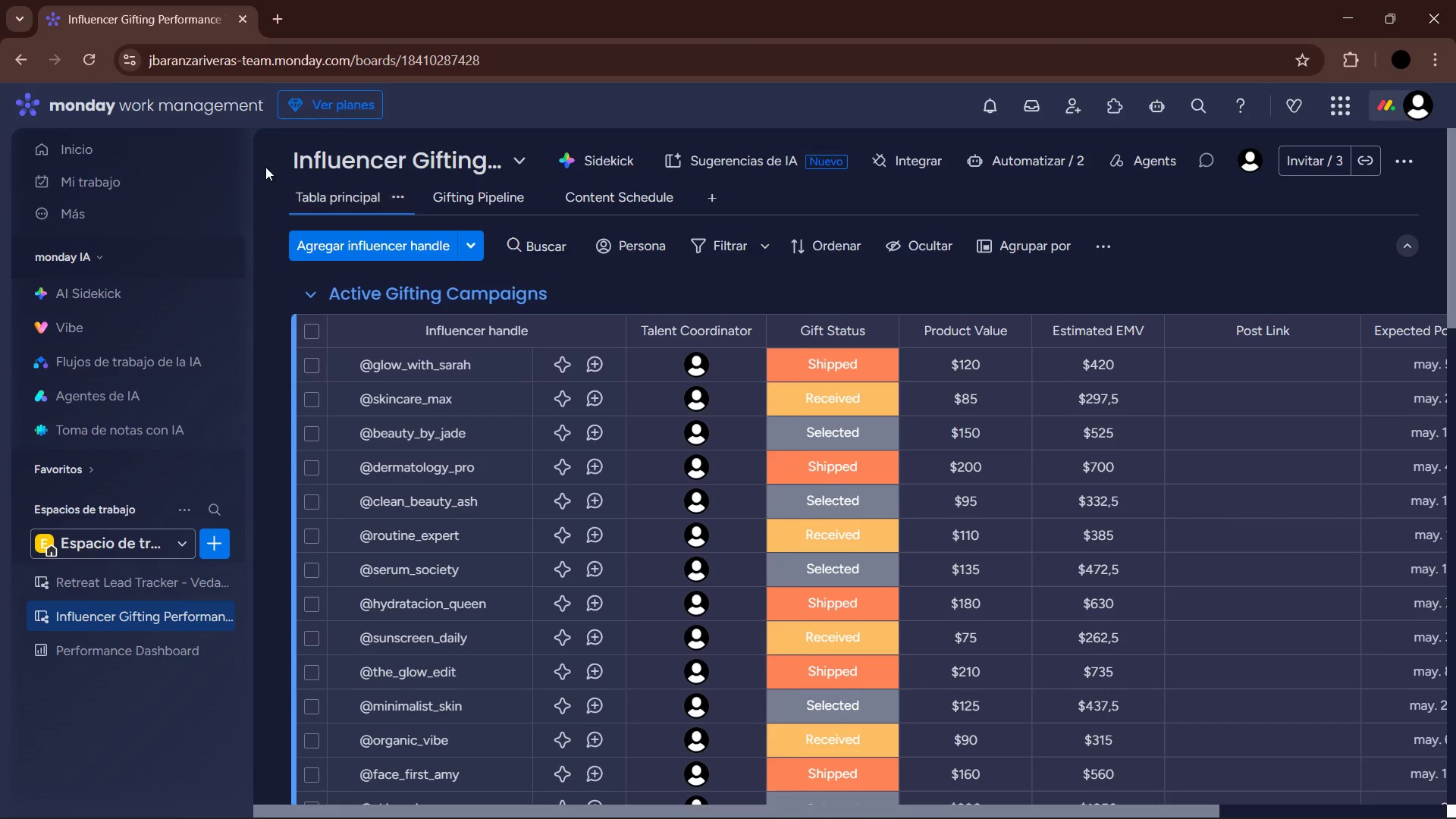 
left_click([249, 152])
 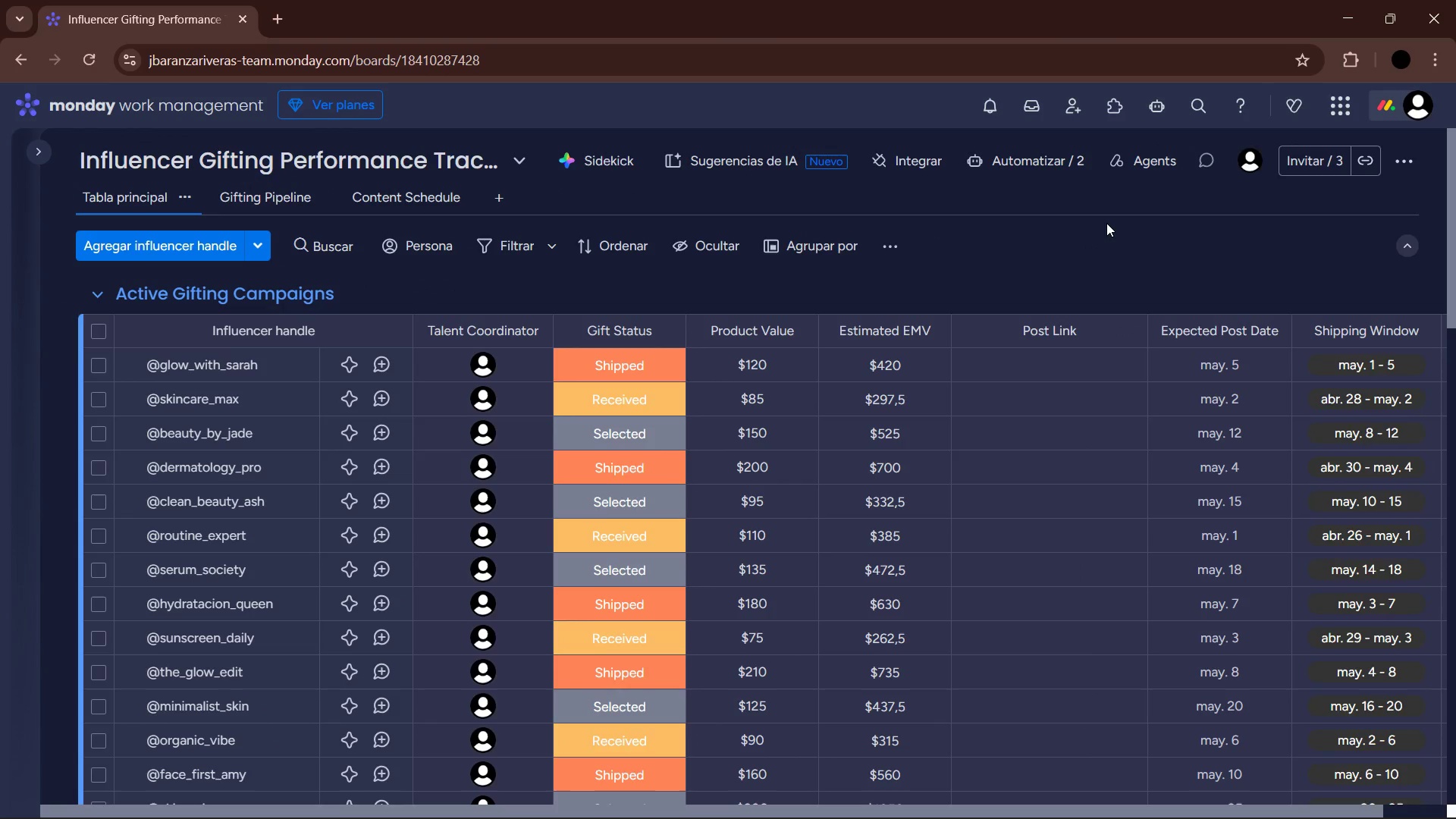 
key(PrintScreen)
 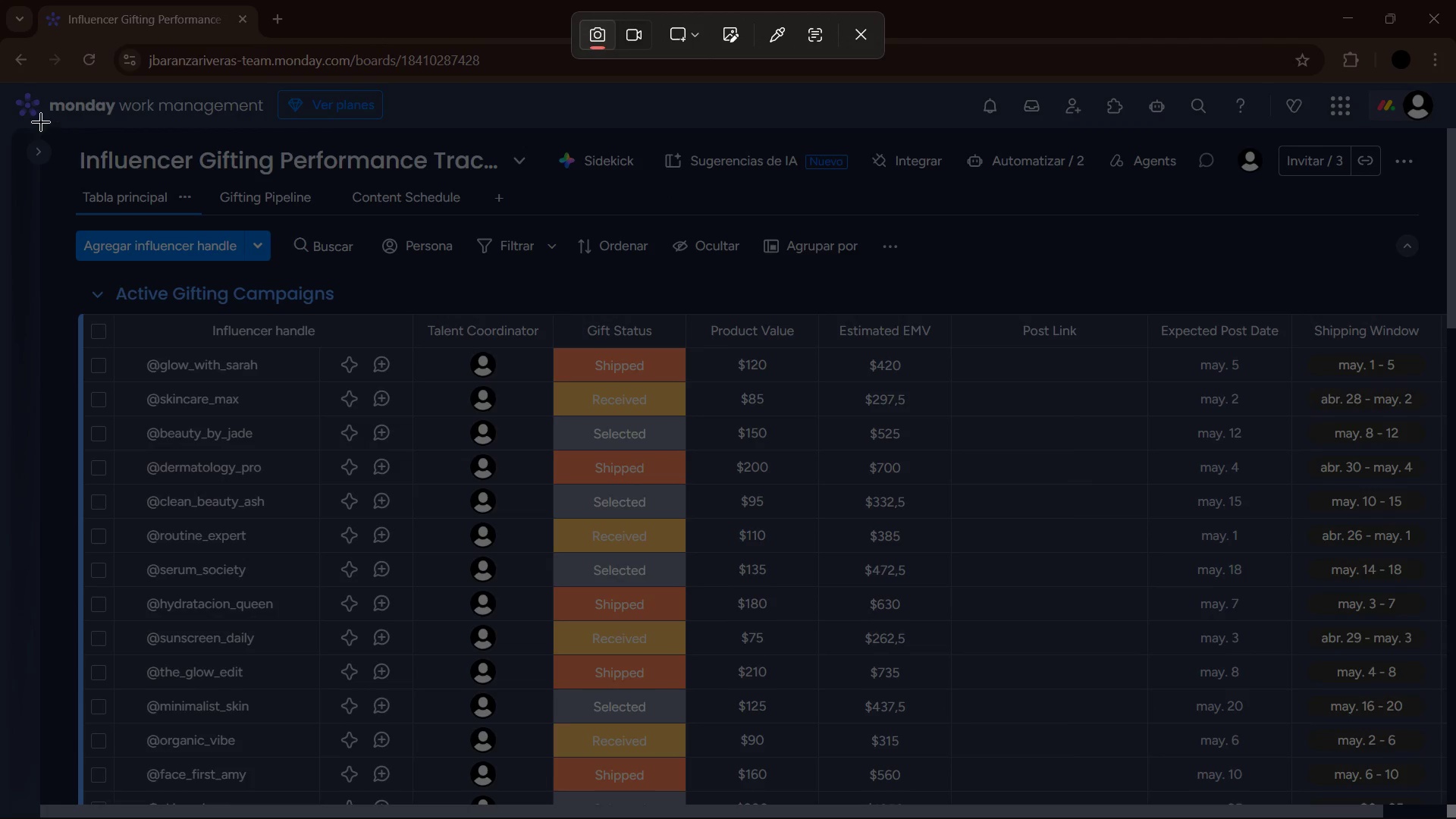 
left_click_drag(start_coordinate=[0, 126], to_coordinate=[1455, 818])
 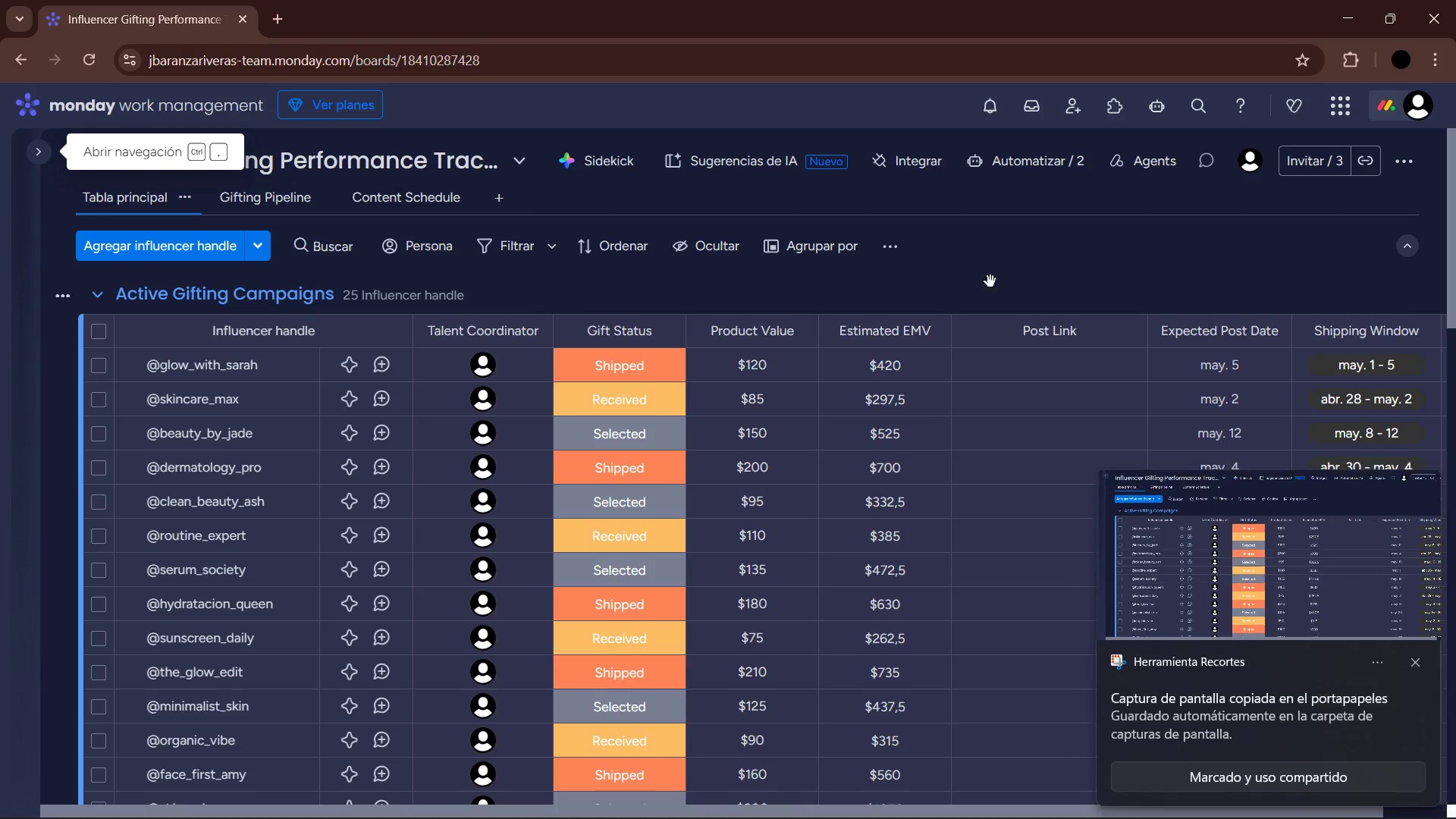 
left_click([1411, 663])
 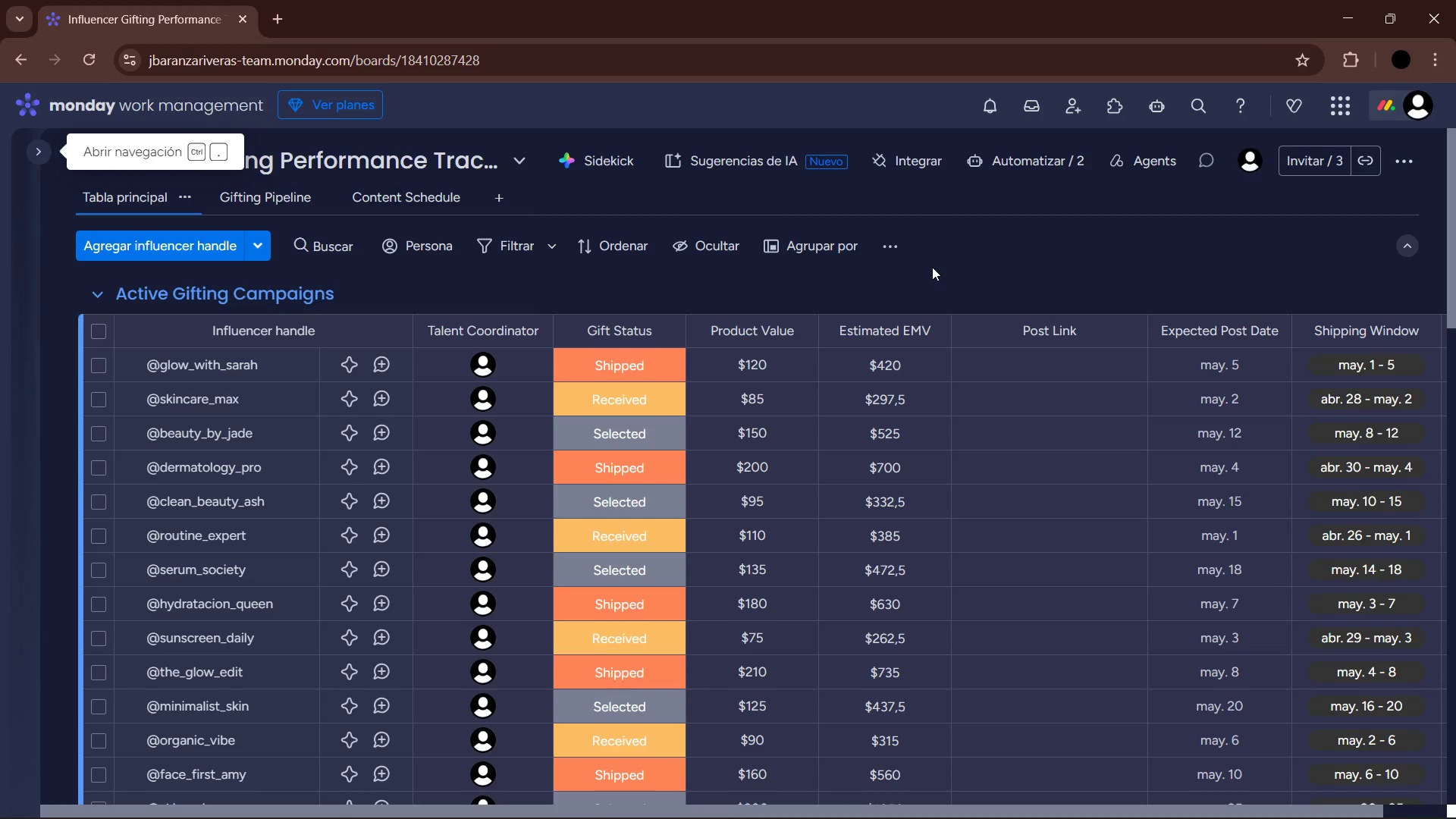 
scroll: coordinate [916, 264], scroll_direction: down, amount: 4.0
 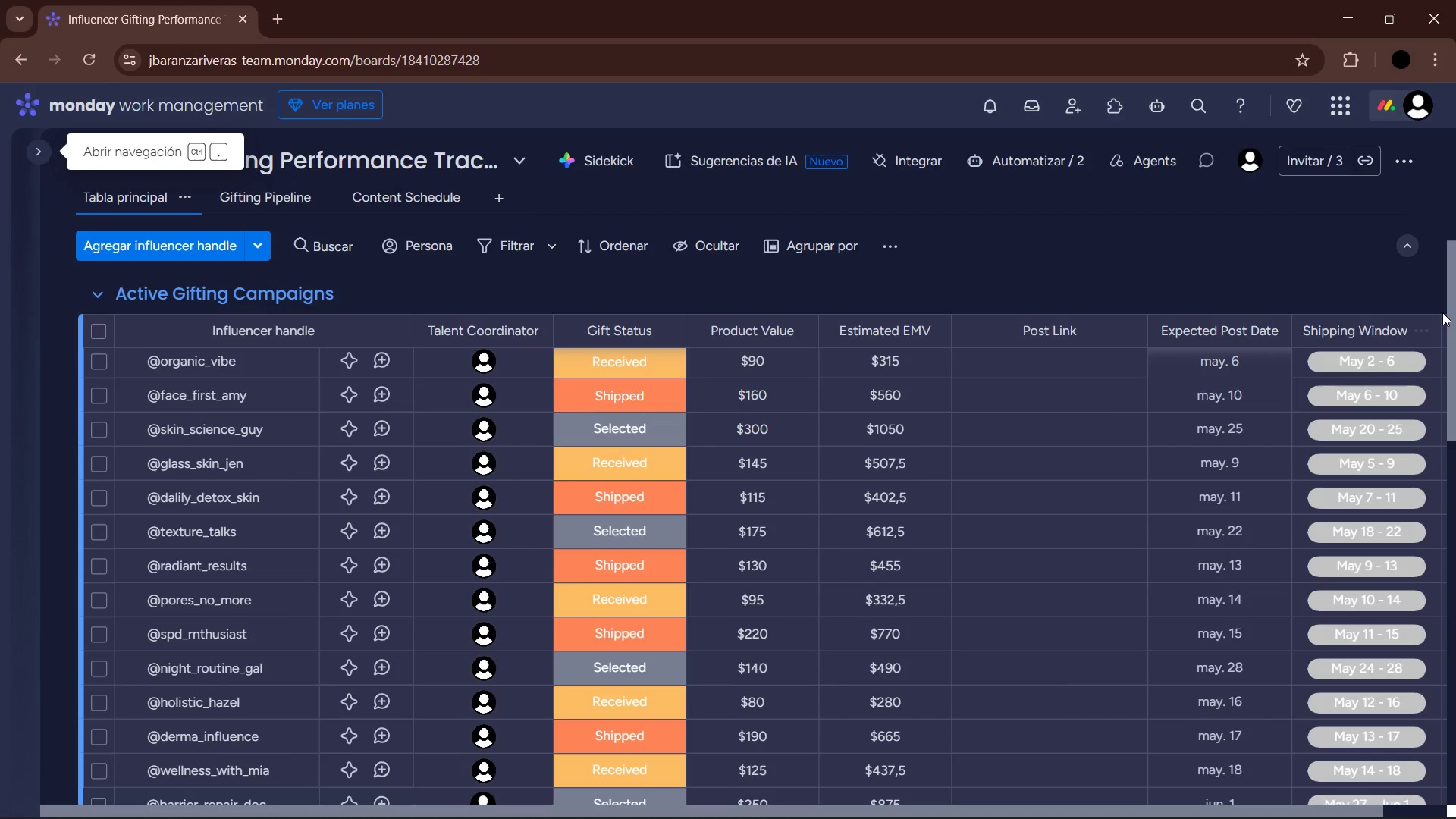 
left_click_drag(start_coordinate=[1451, 314], to_coordinate=[1455, 333])
 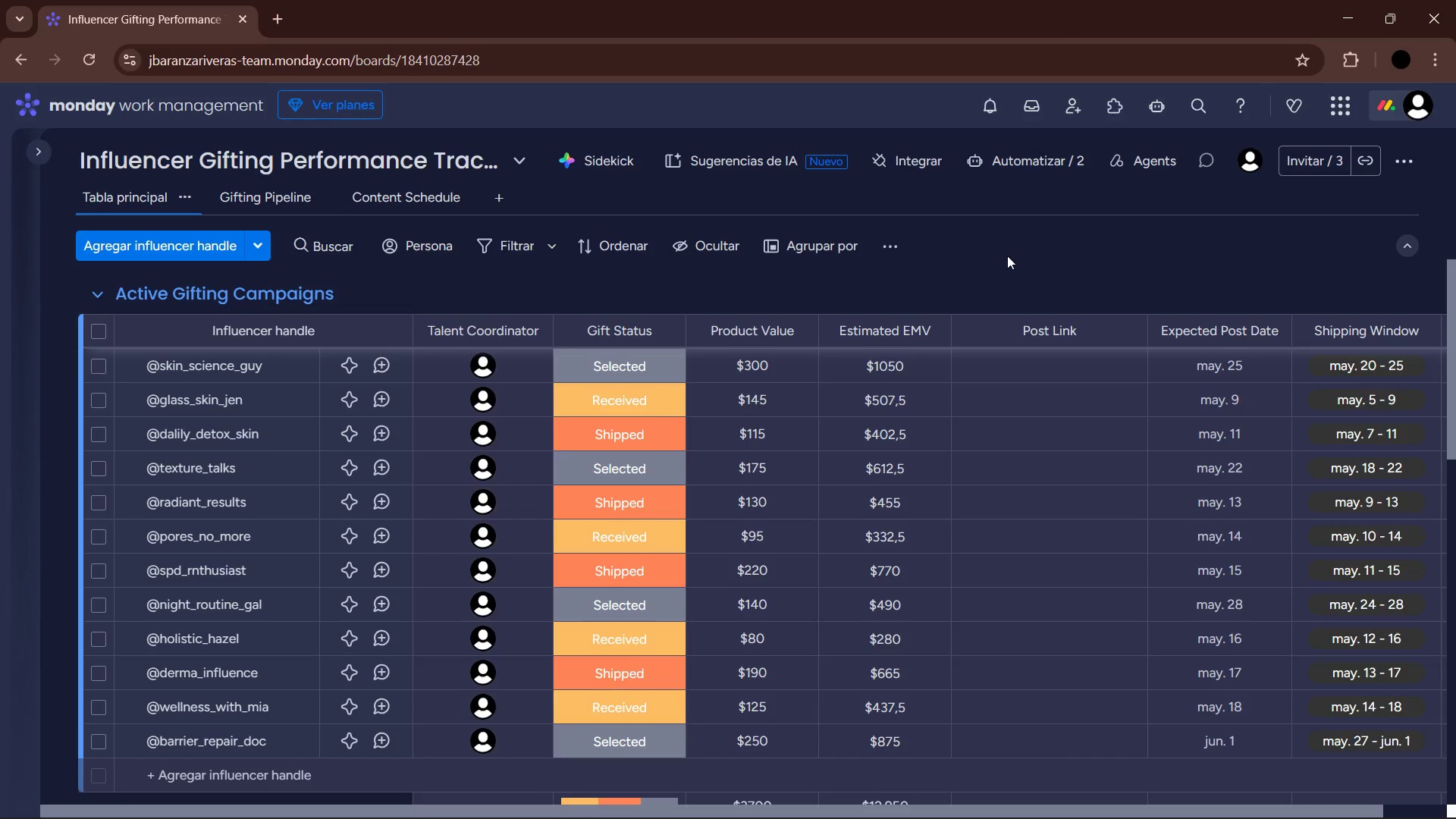 
key(PrintScreen)
 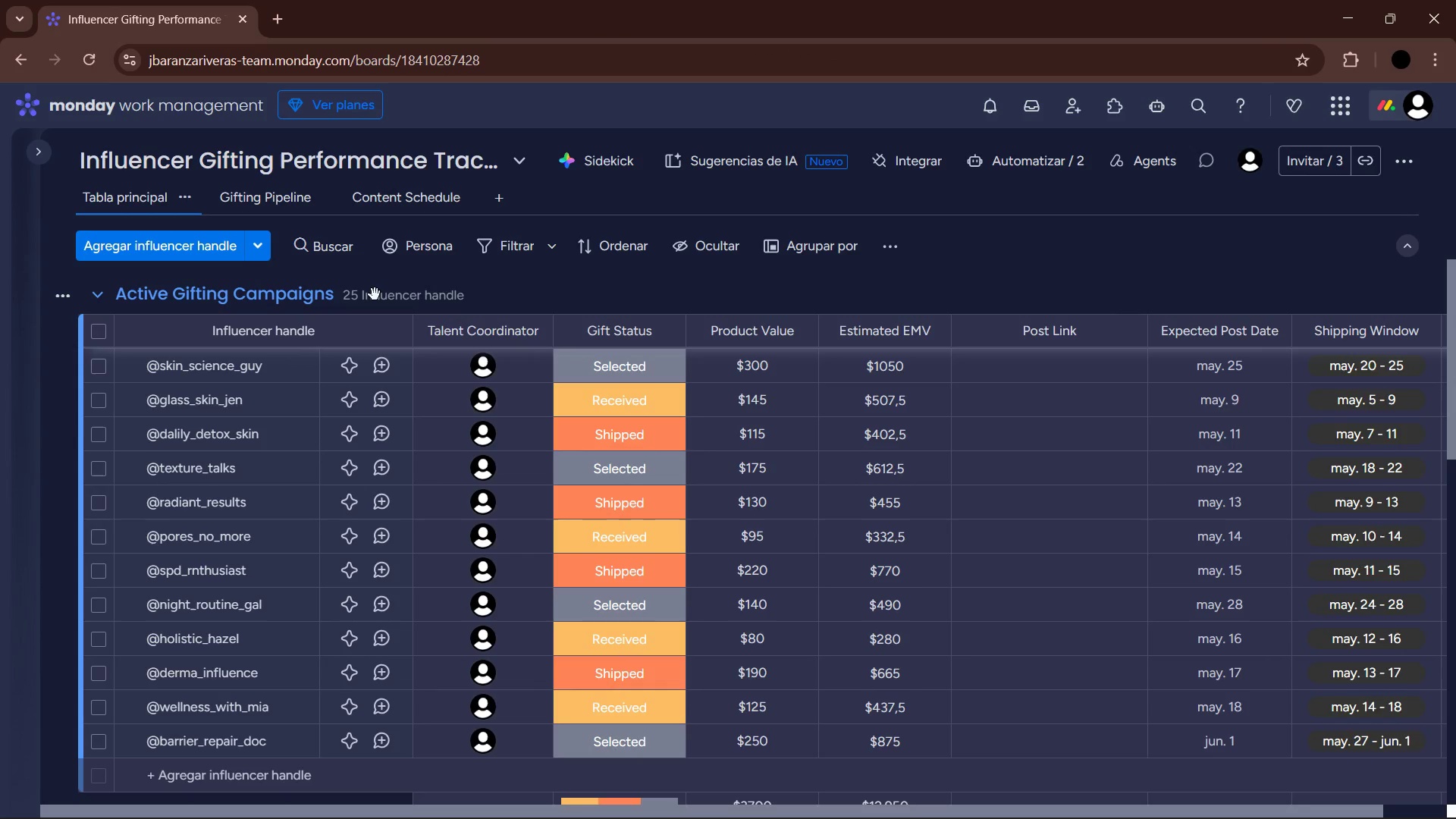 
wait(5.05)
 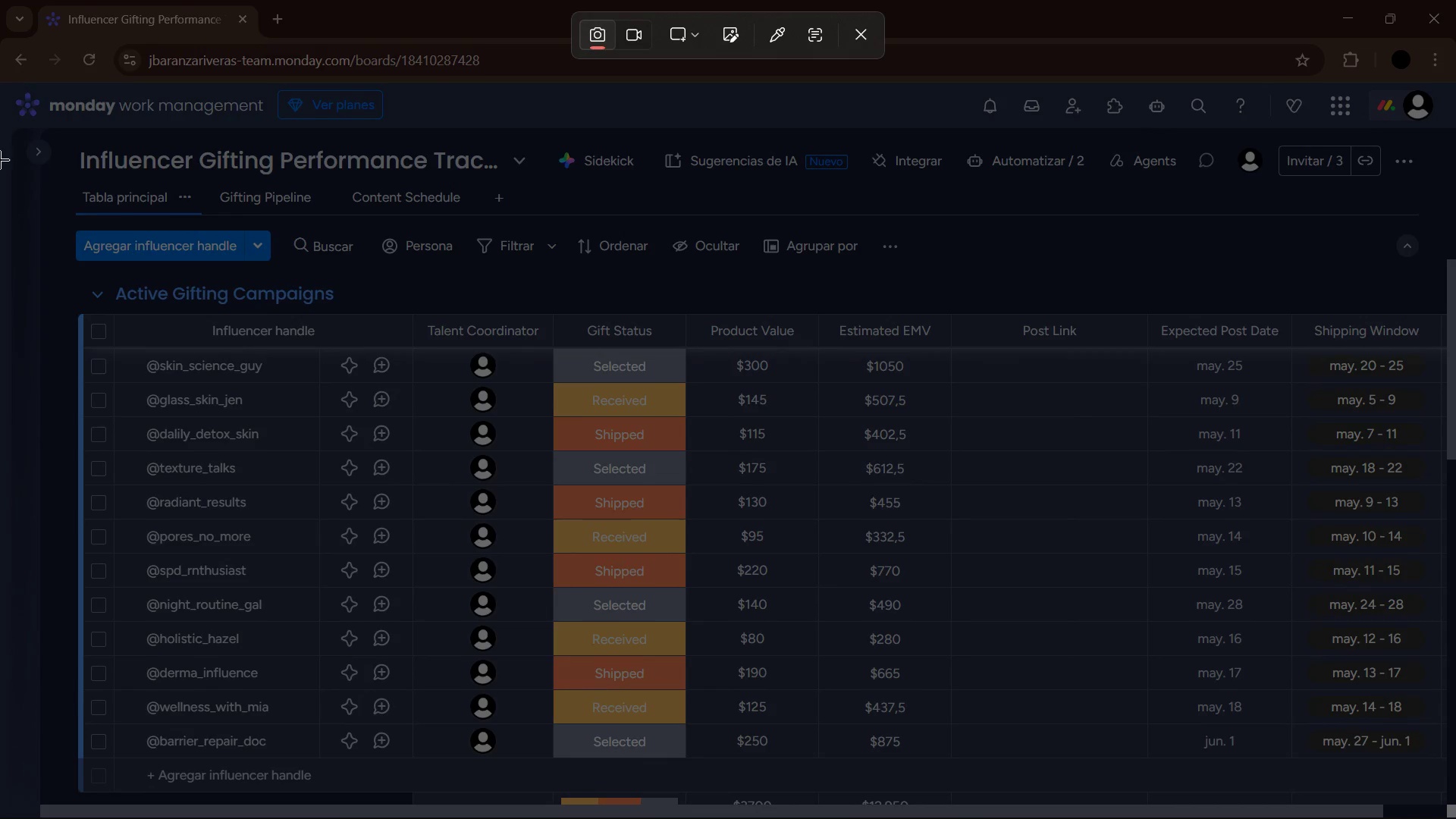 
key(PrintScreen)
 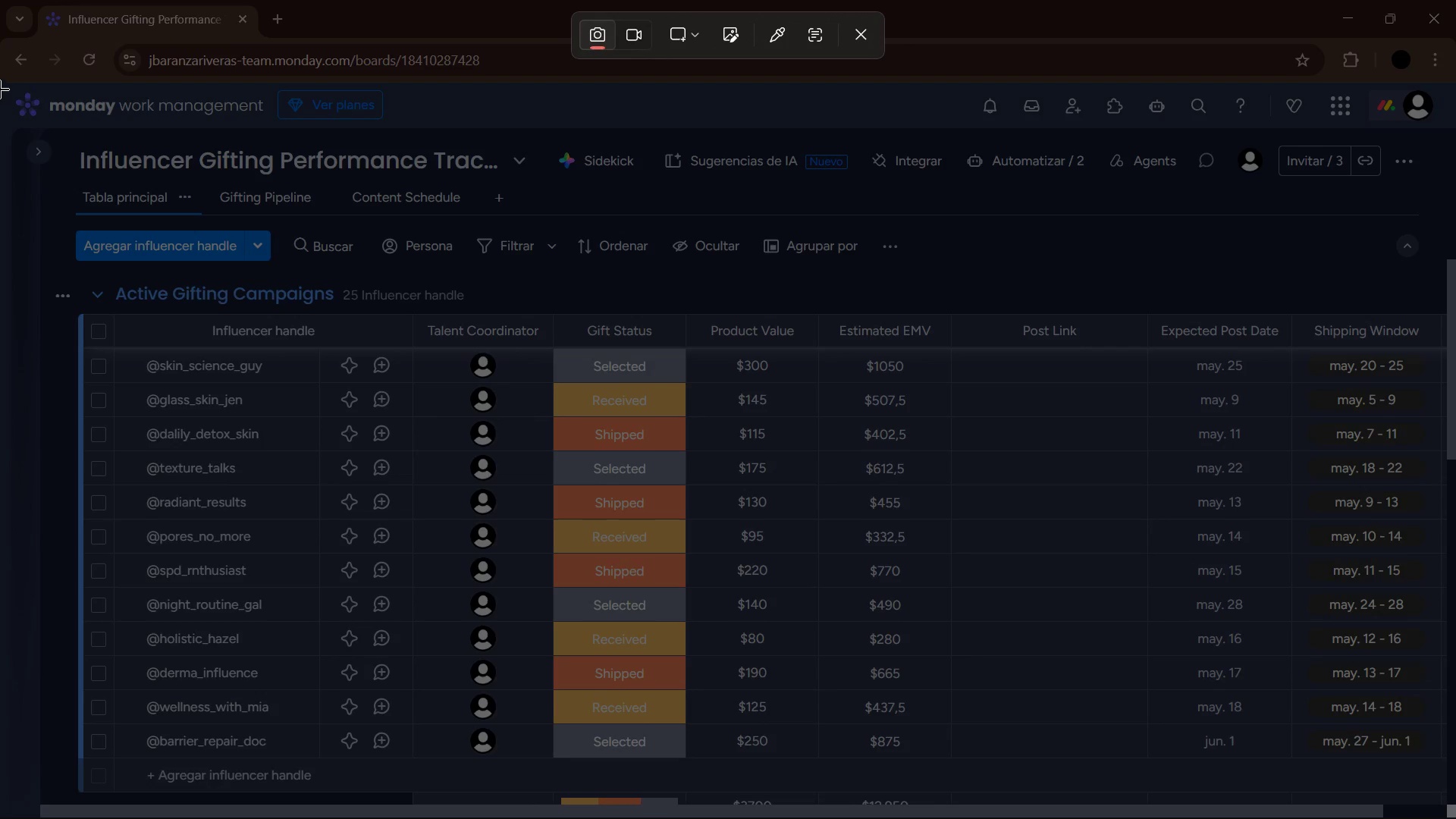 
left_click_drag(start_coordinate=[0, 86], to_coordinate=[1455, 816])
 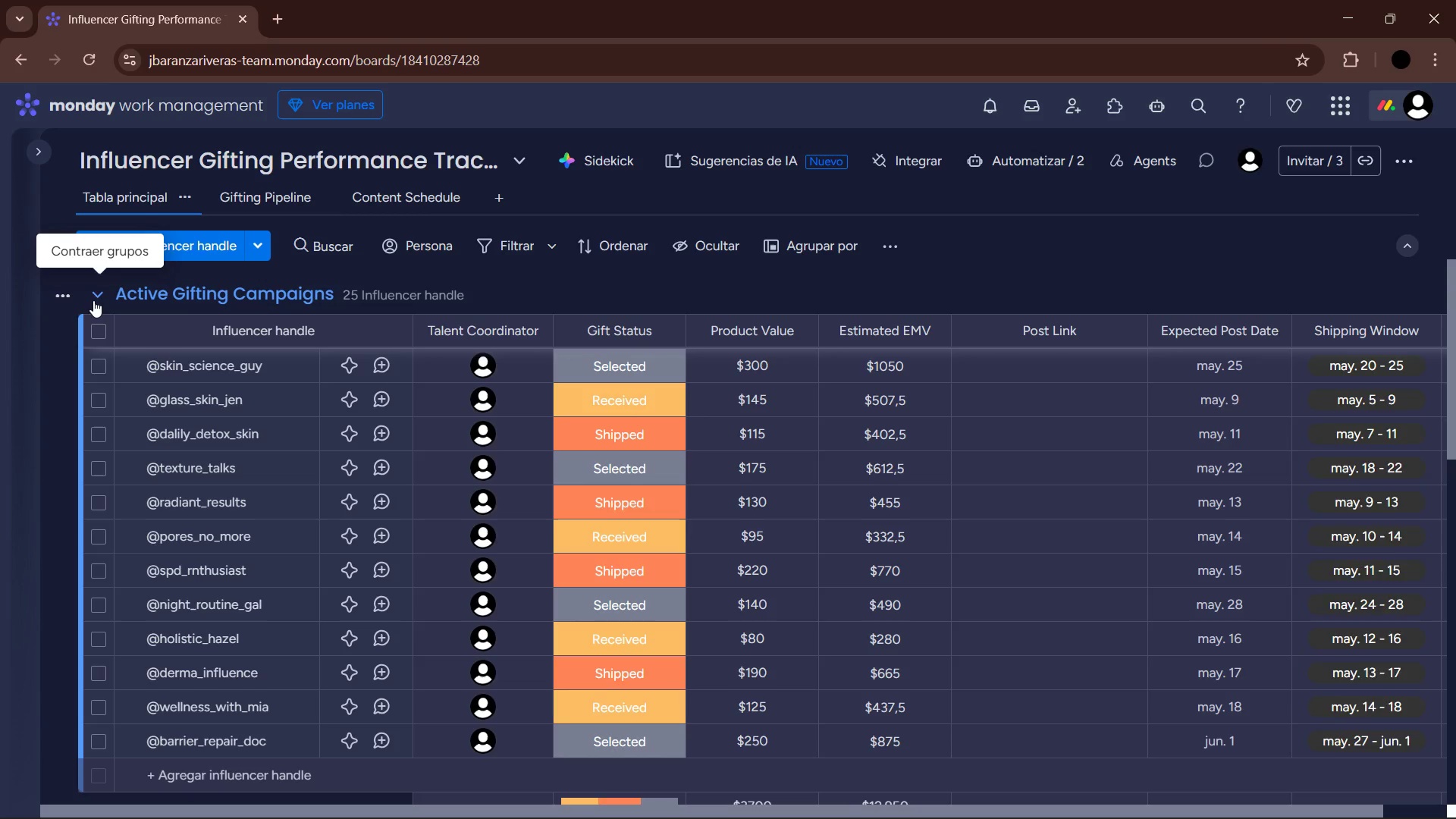 
left_click([97, 296])
 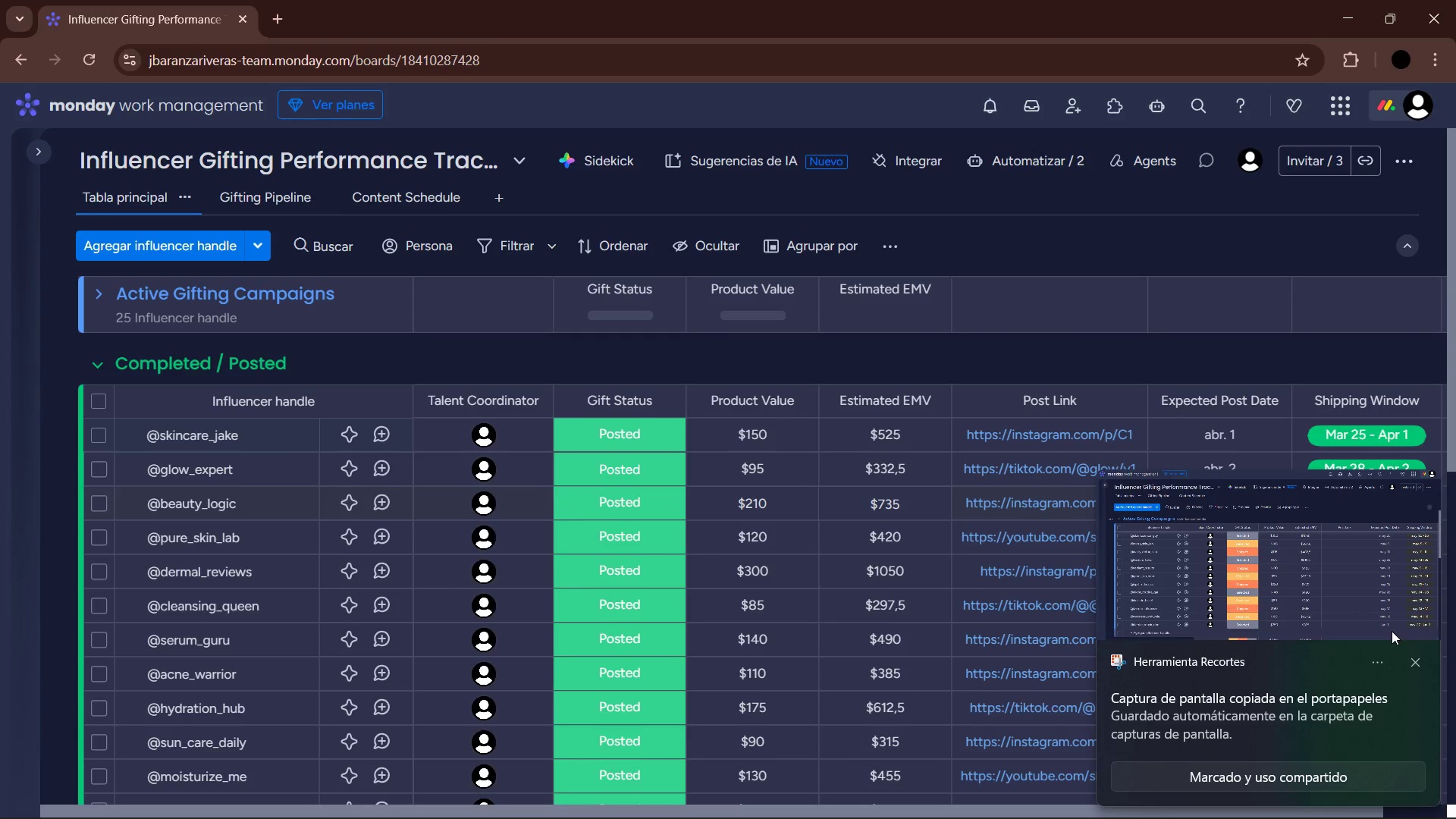 
left_click([1418, 664])
 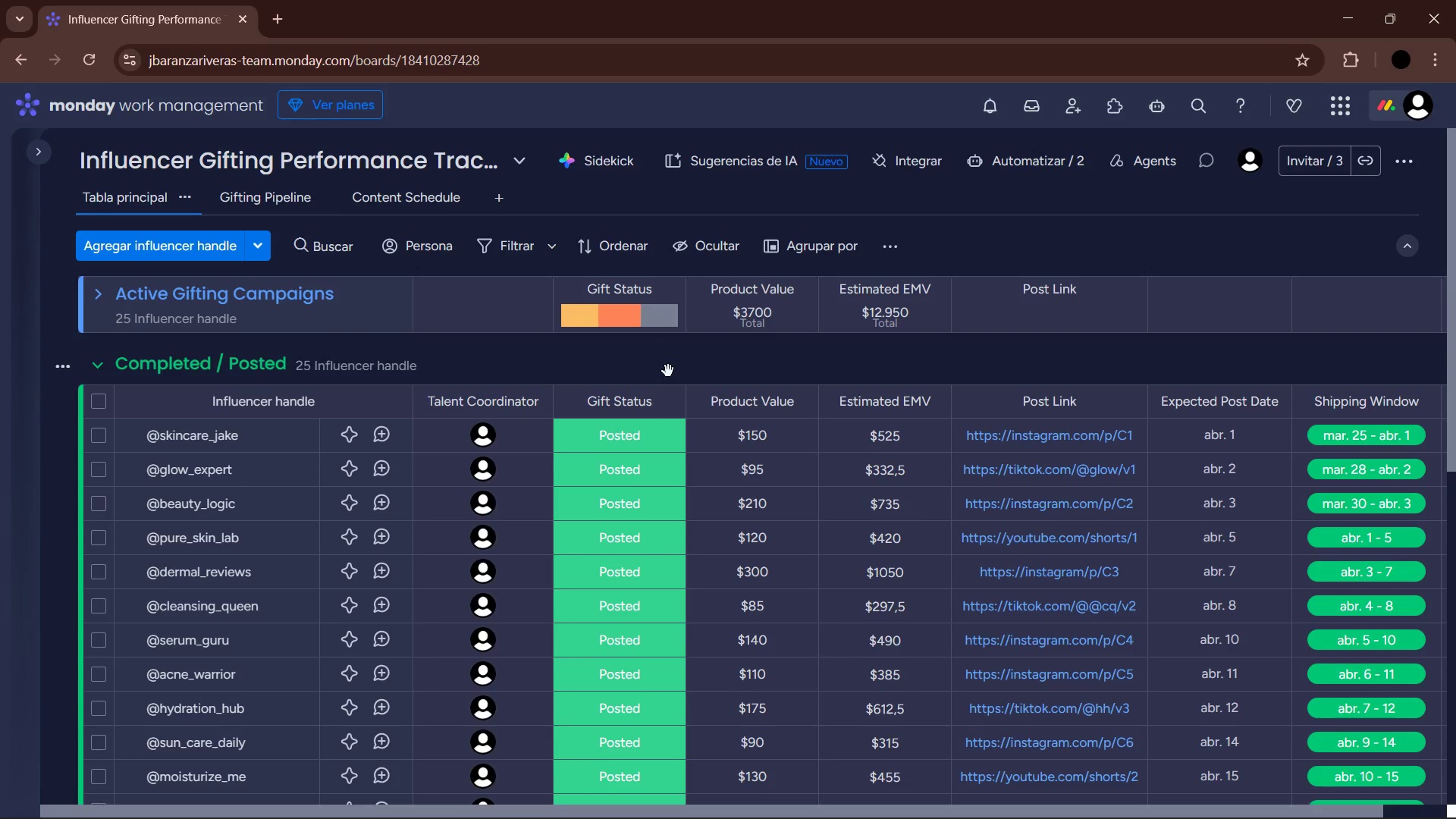 
key(PrintScreen)
 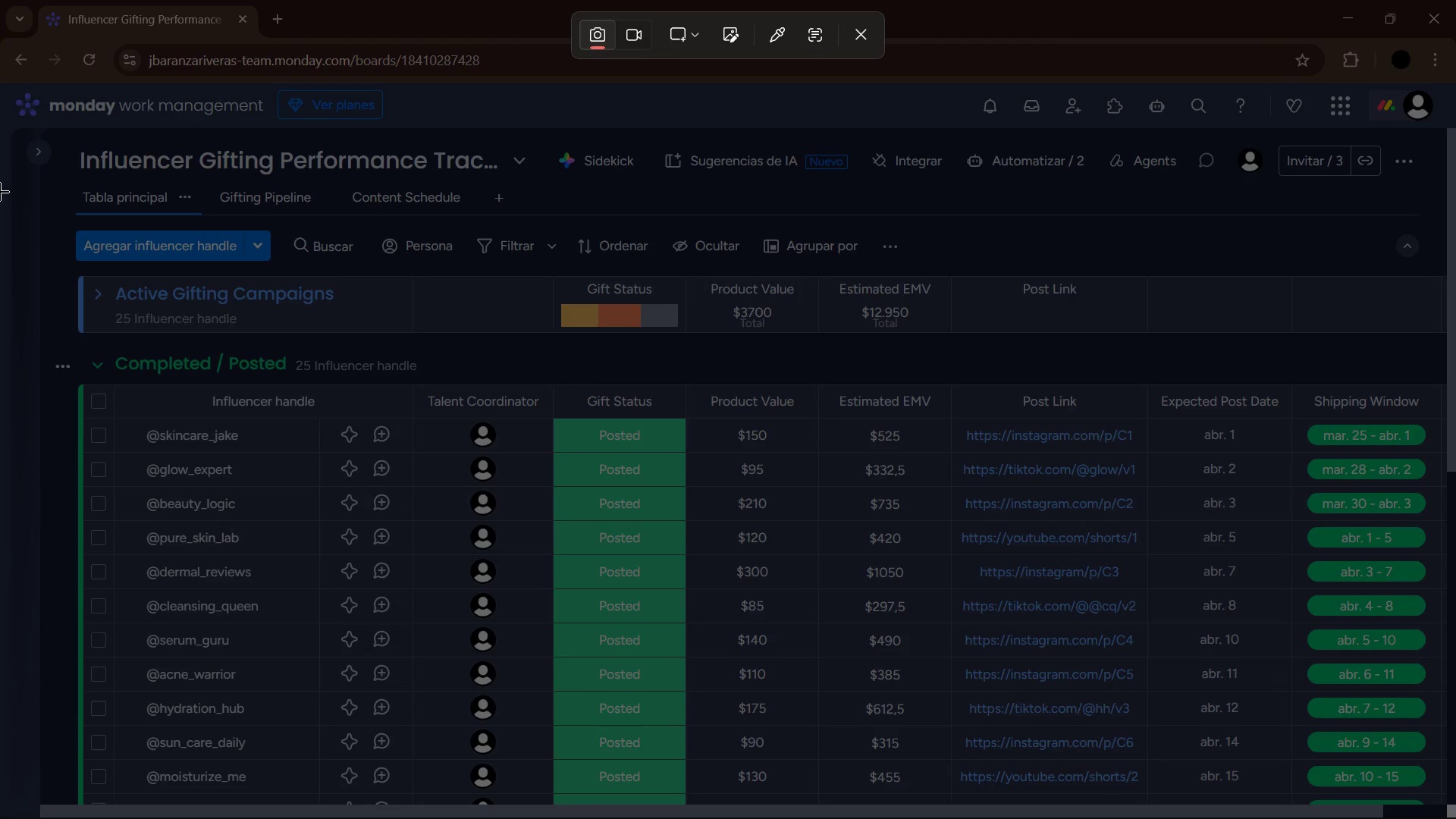 
left_click_drag(start_coordinate=[0, 89], to_coordinate=[1455, 818])
 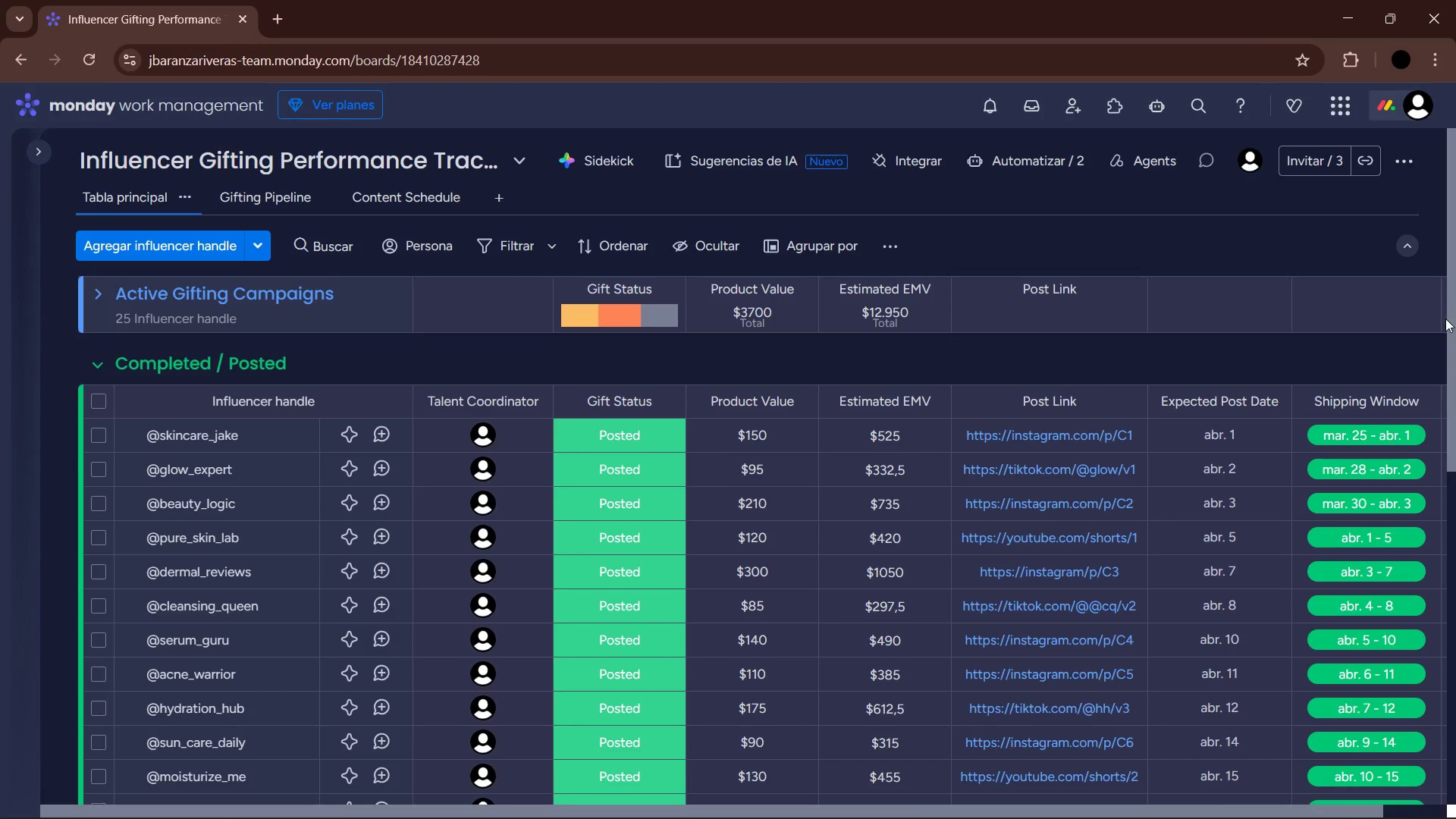 
left_click_drag(start_coordinate=[1450, 318], to_coordinate=[1455, 541])
 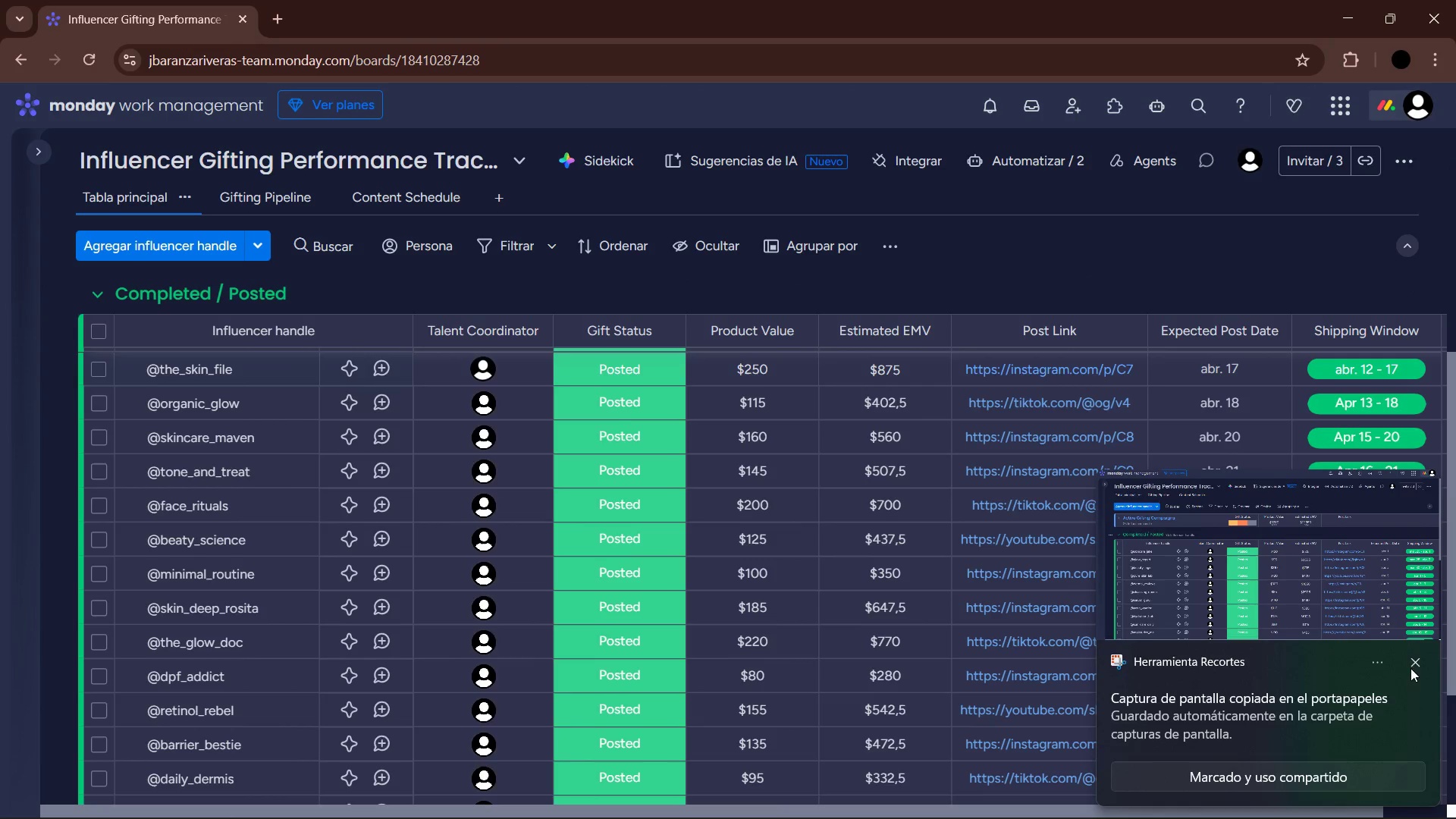 
left_click([1411, 659])
 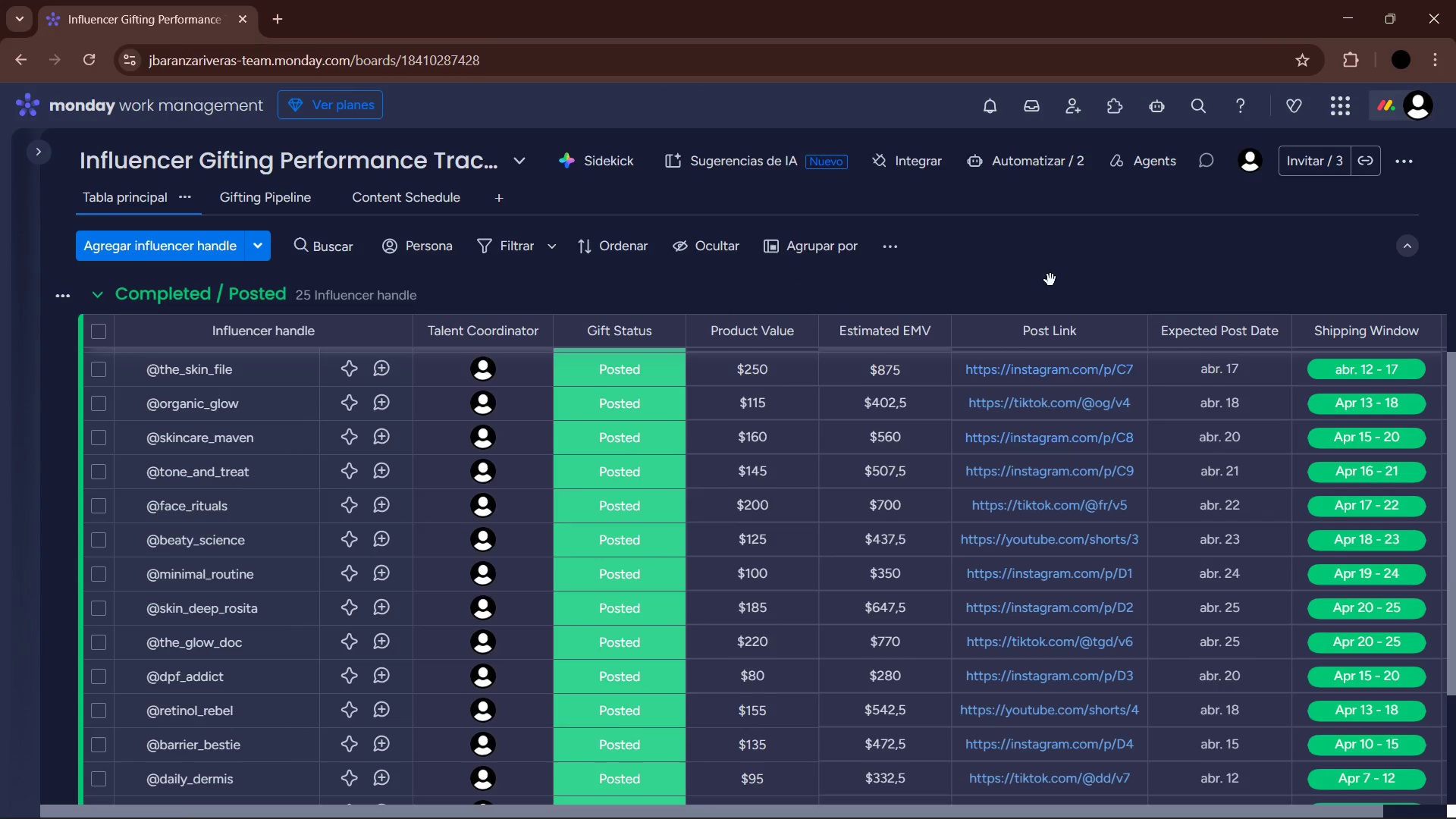 
key(PrintScreen)
 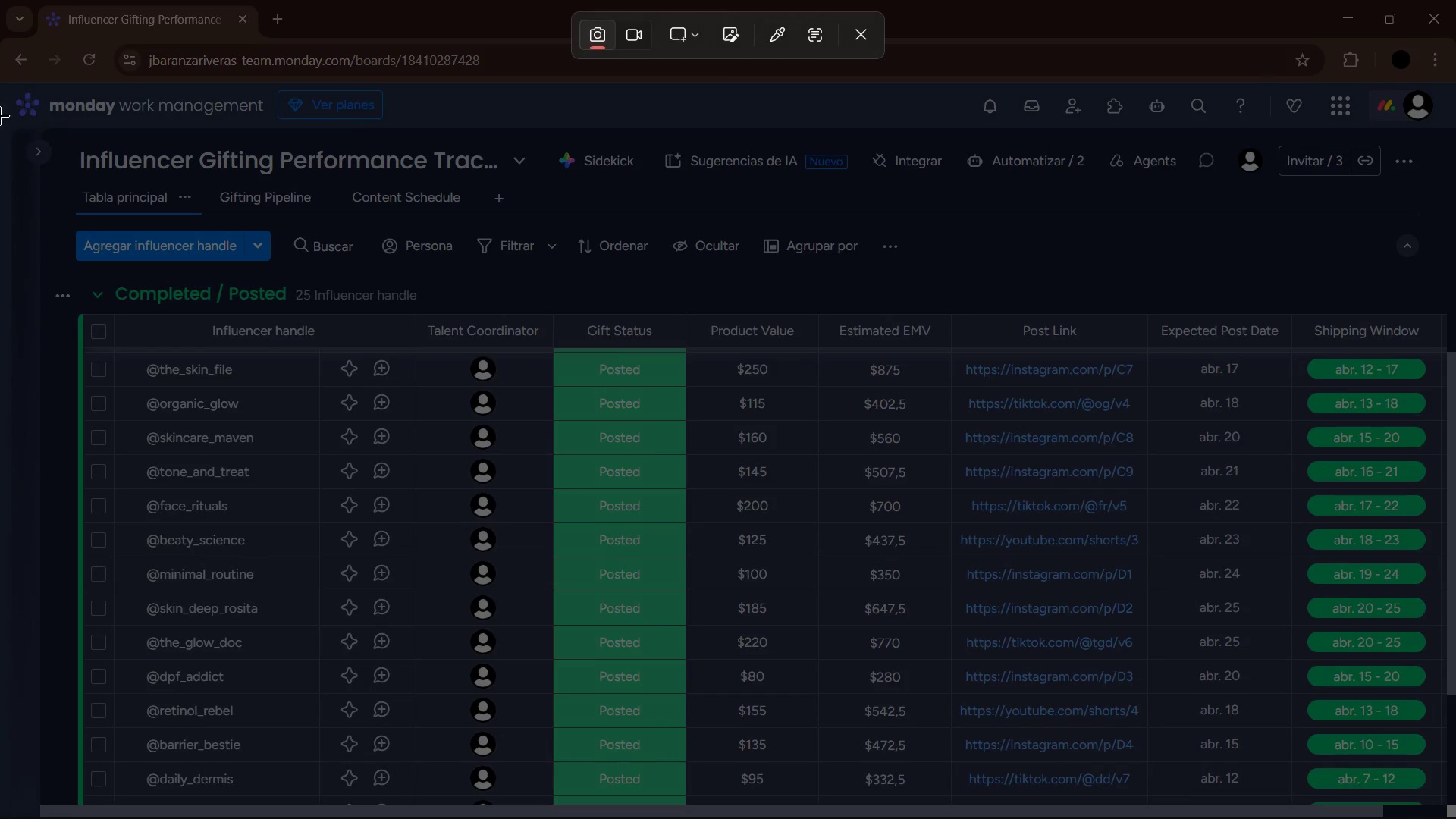 
left_click_drag(start_coordinate=[0, 83], to_coordinate=[1455, 818])
 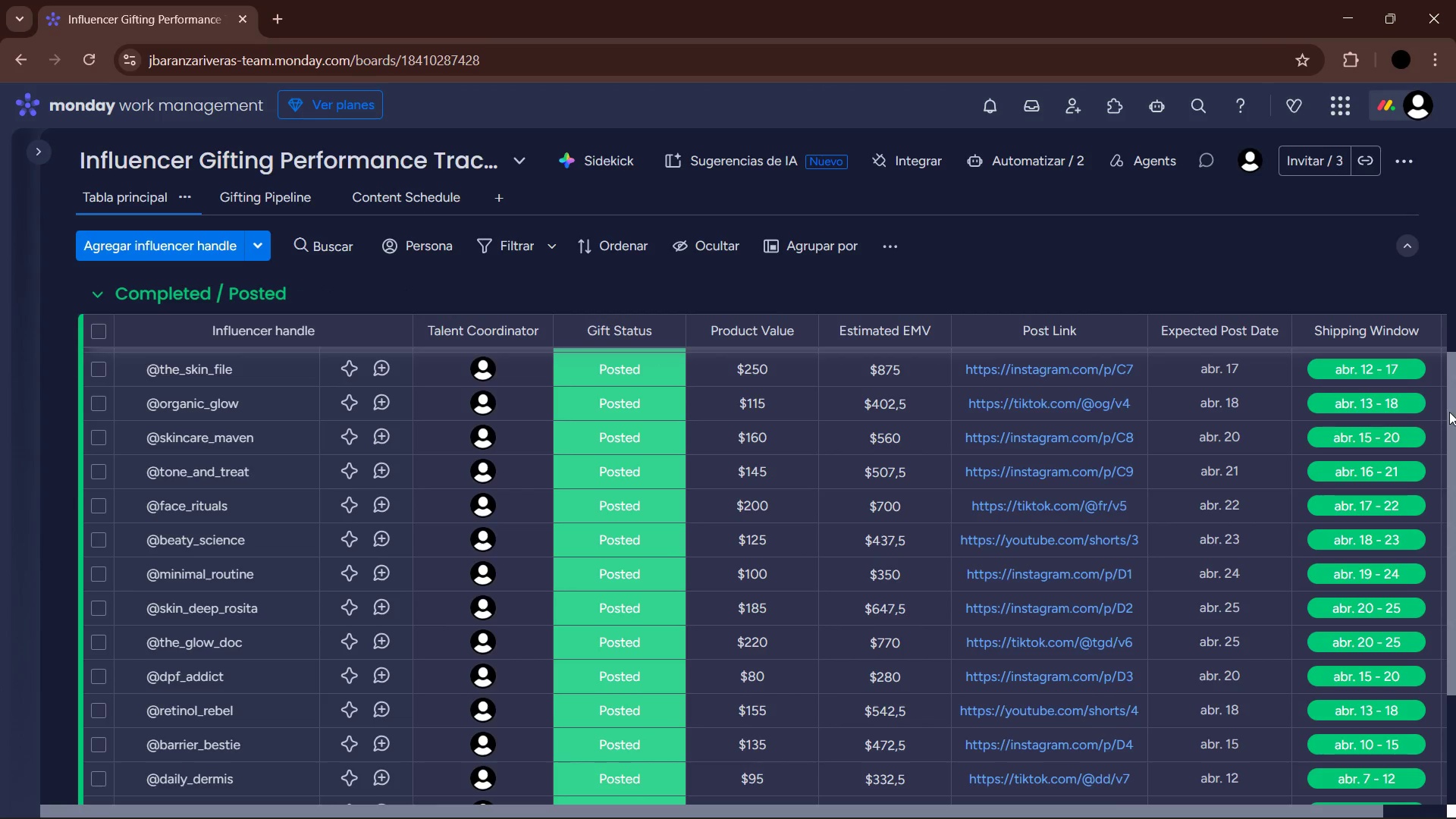 
left_click_drag(start_coordinate=[1451, 419], to_coordinate=[1455, 578])
 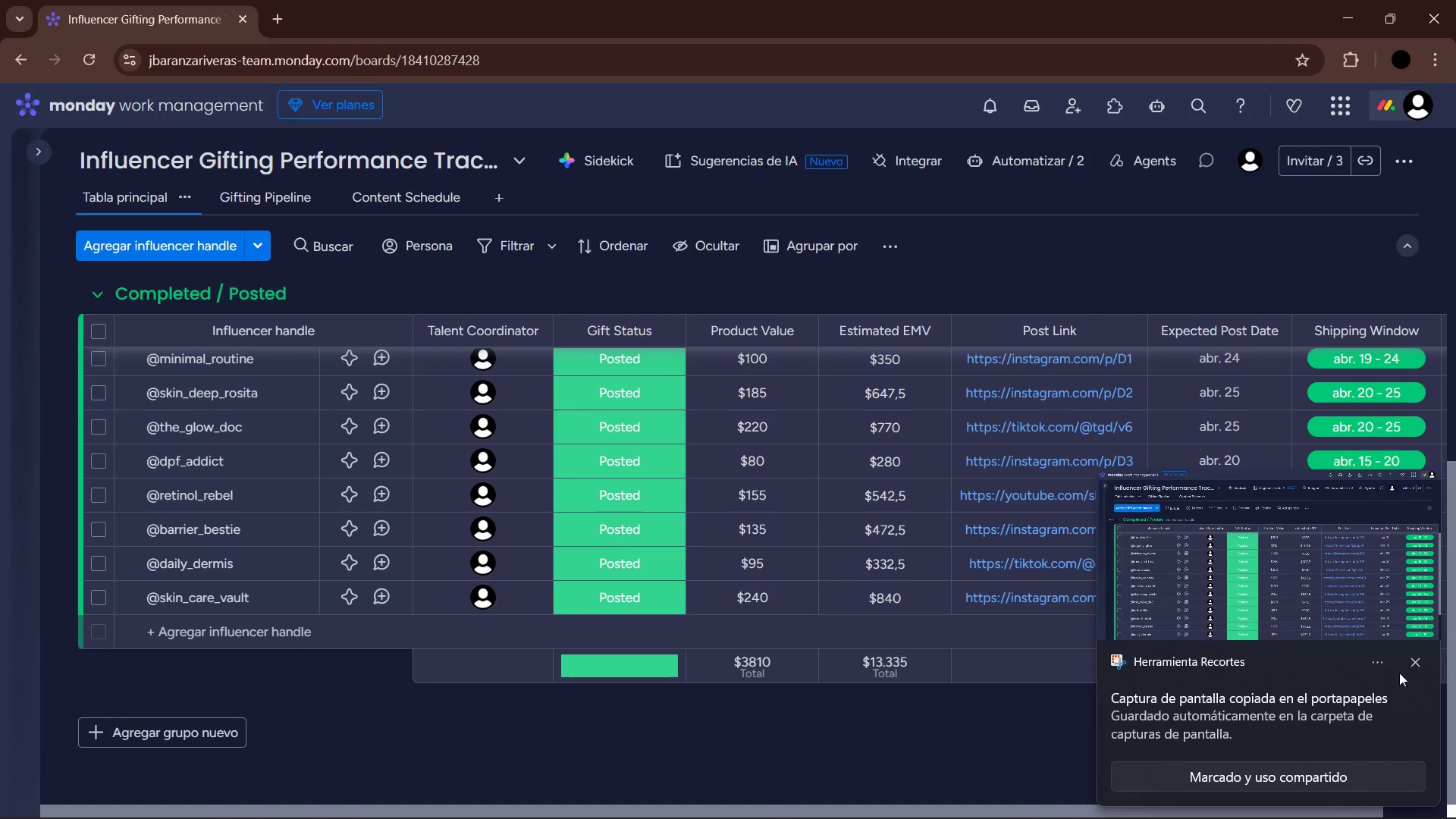 
left_click([1419, 667])
 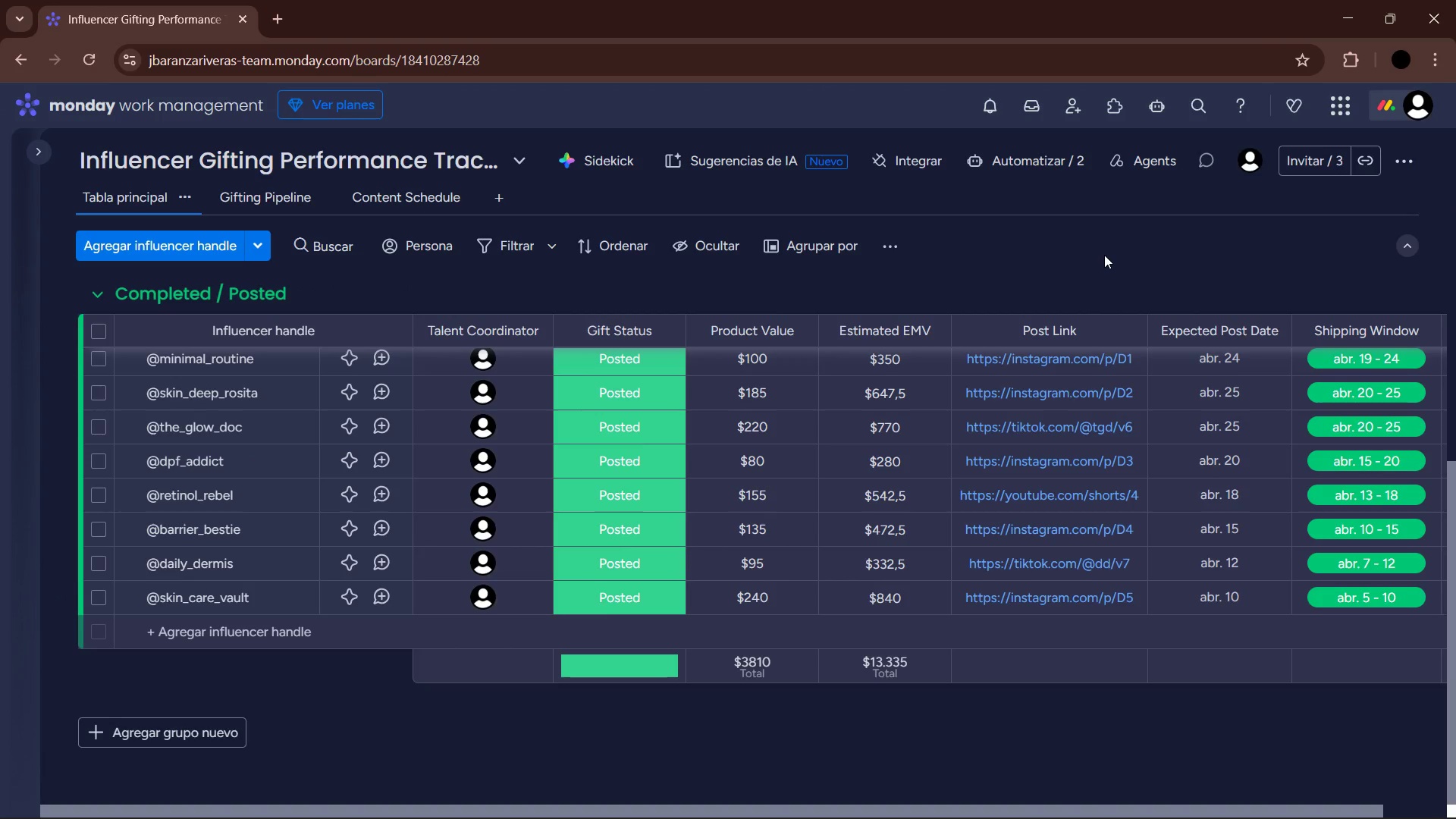 
key(PrintScreen)
 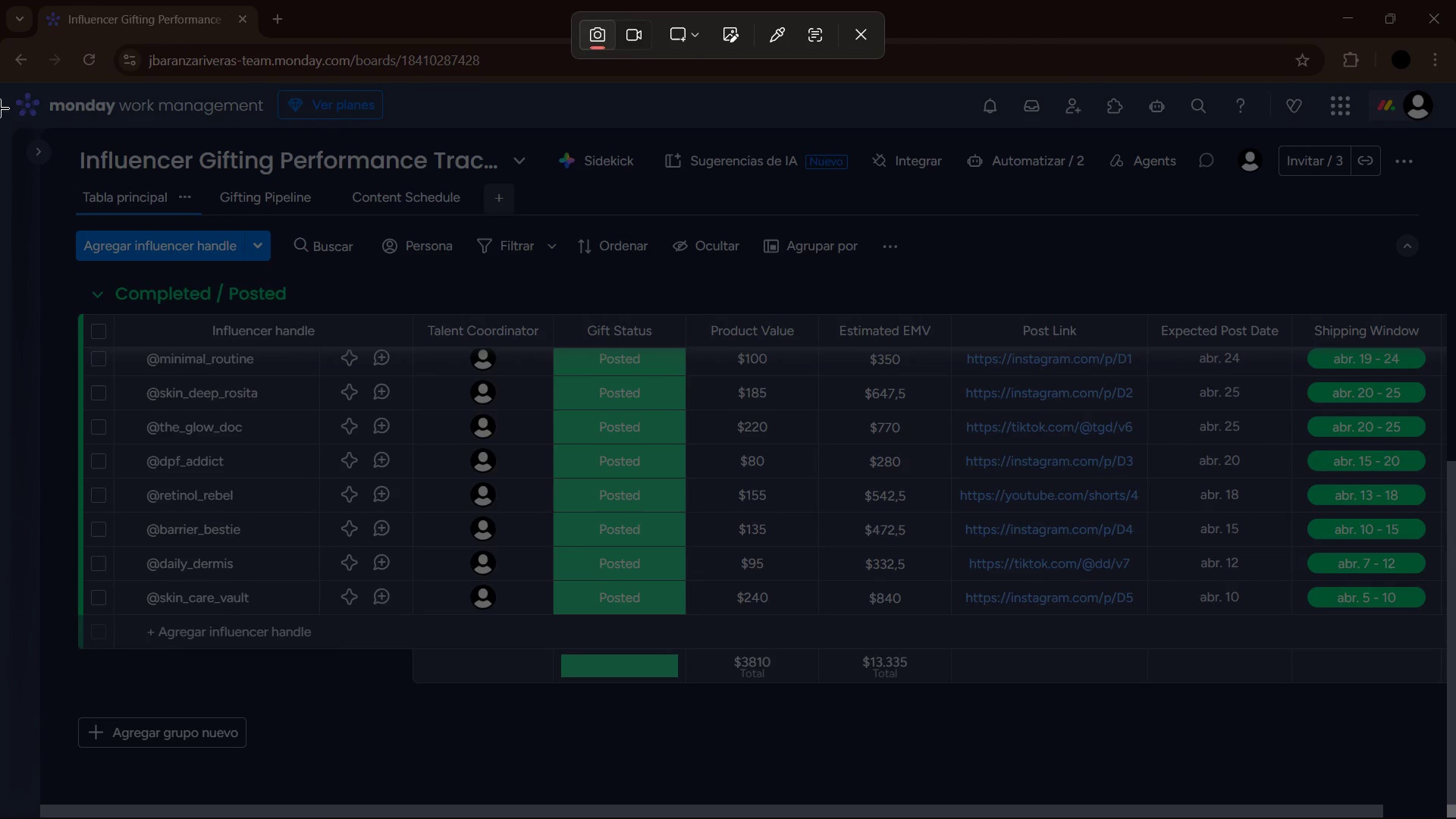 
left_click_drag(start_coordinate=[0, 90], to_coordinate=[1455, 818])
 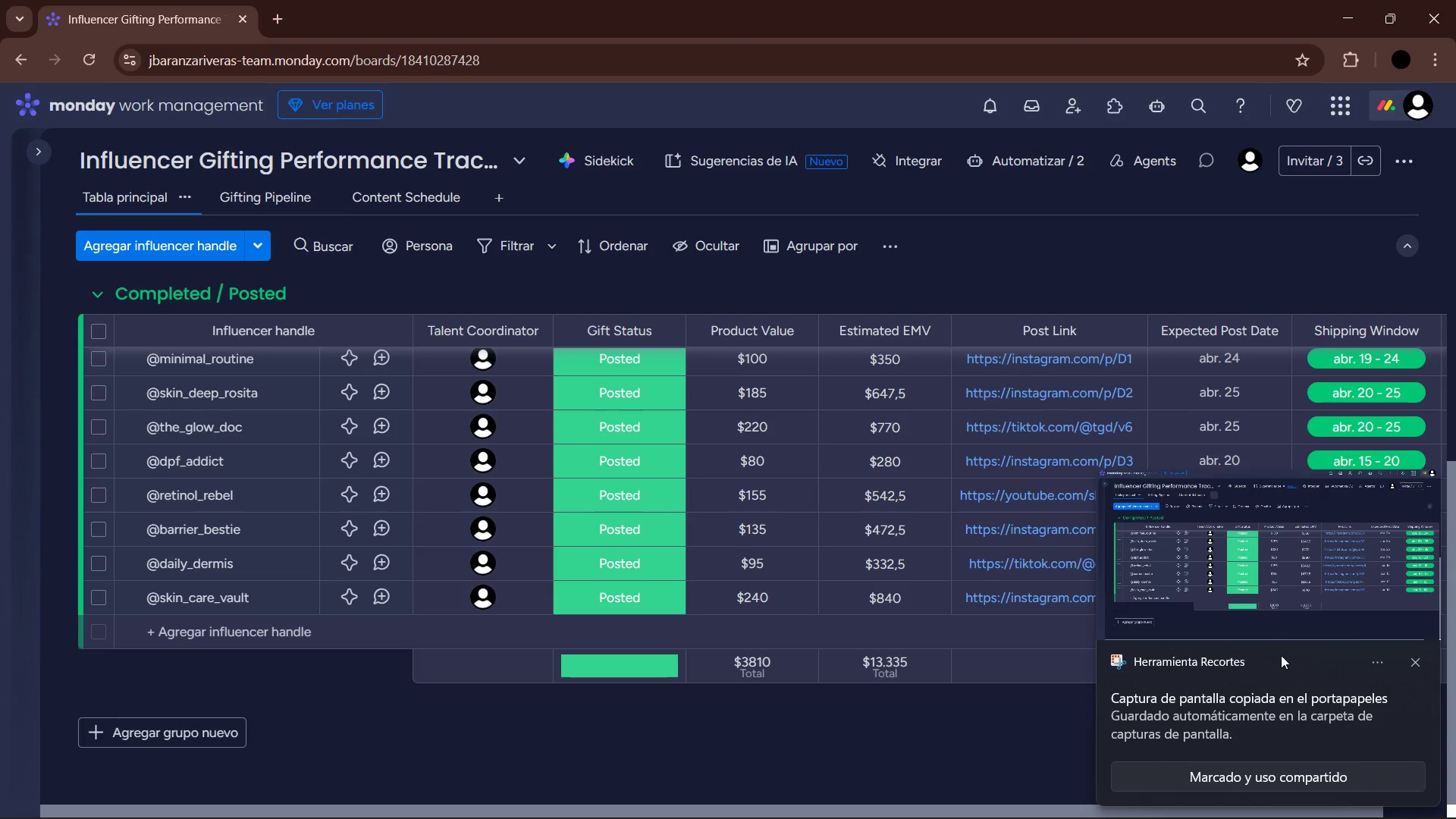 
left_click([1412, 664])
 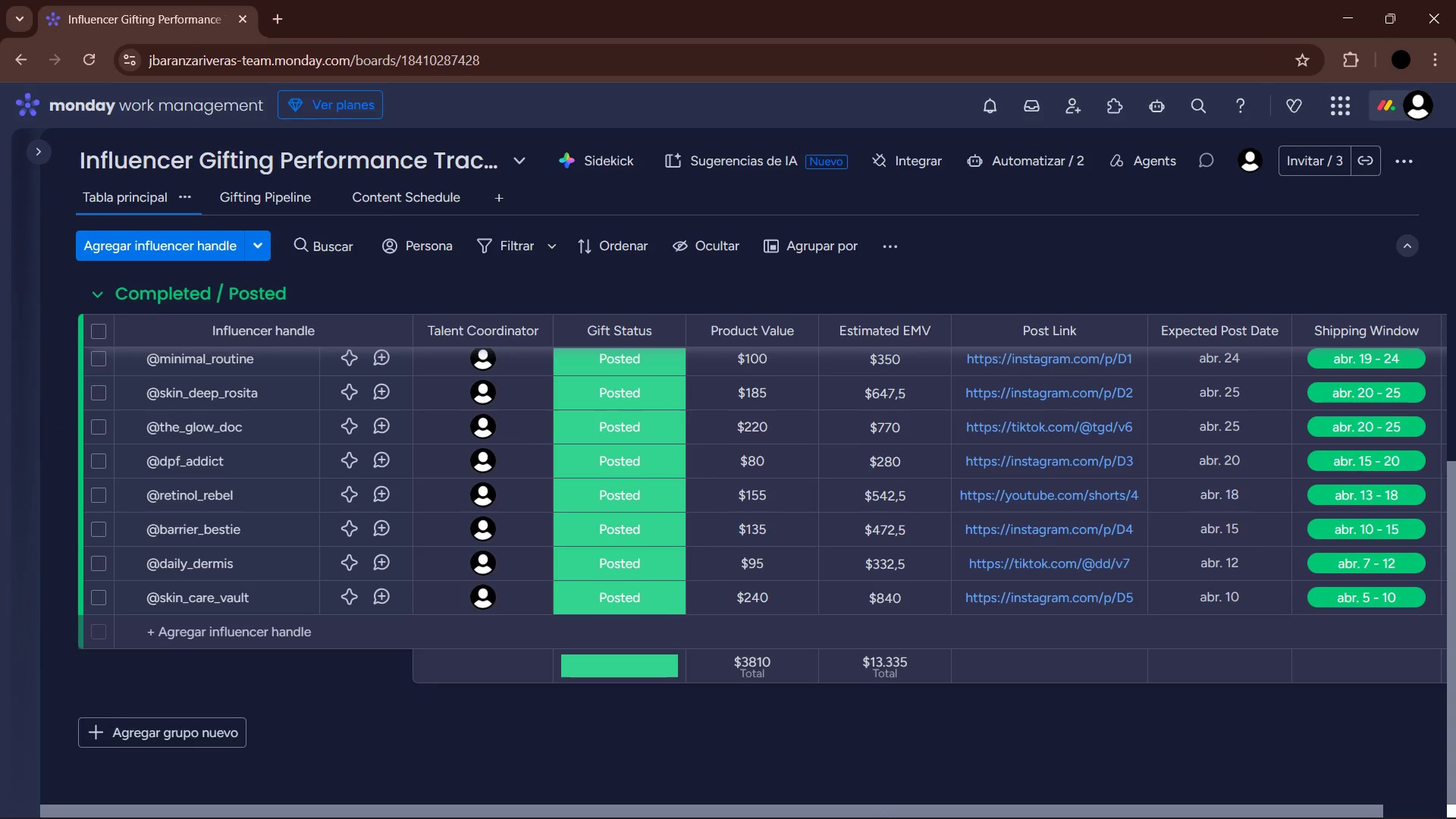 
left_click([921, 793])